 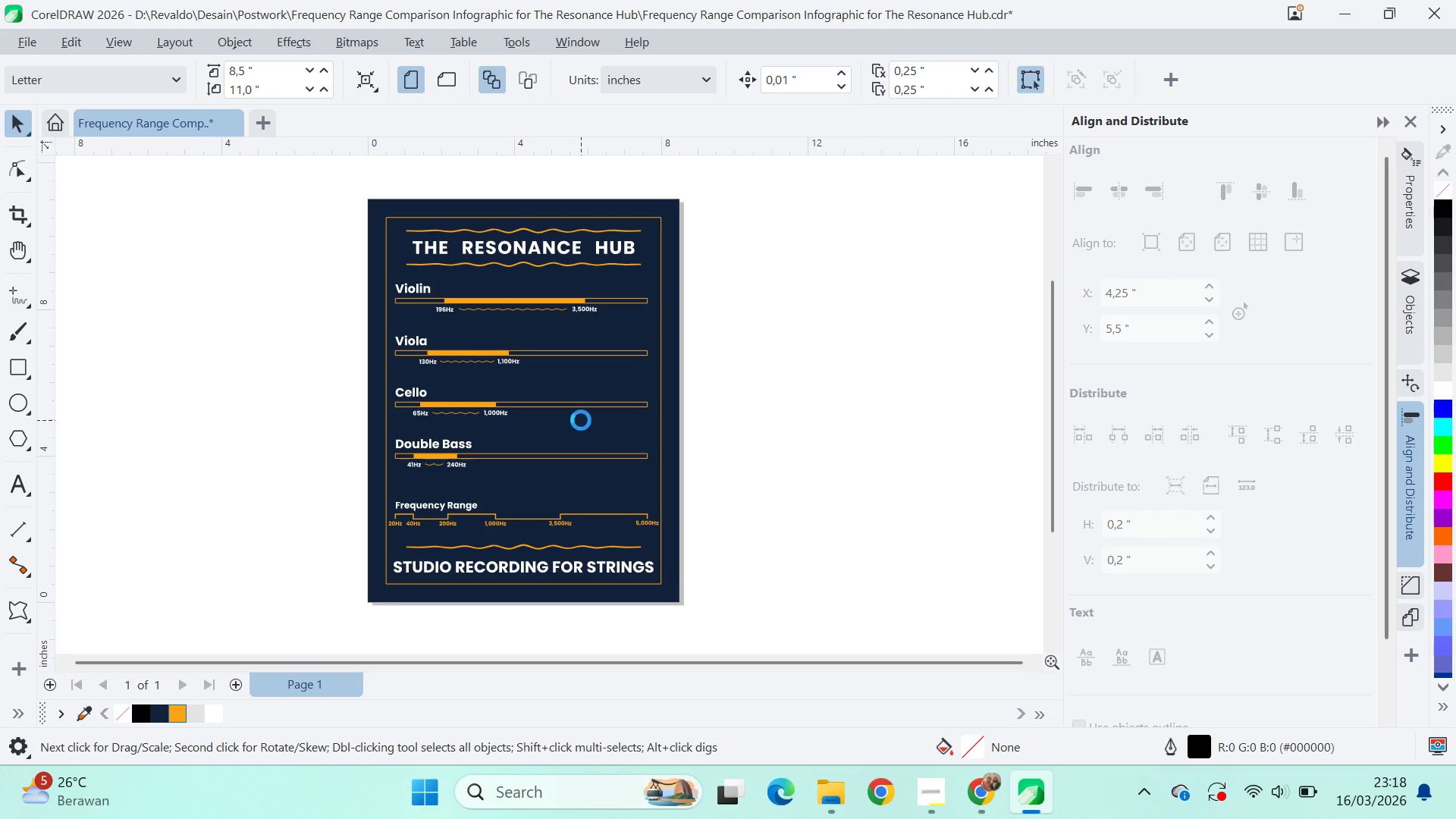 
key(Control+ControlLeft)
 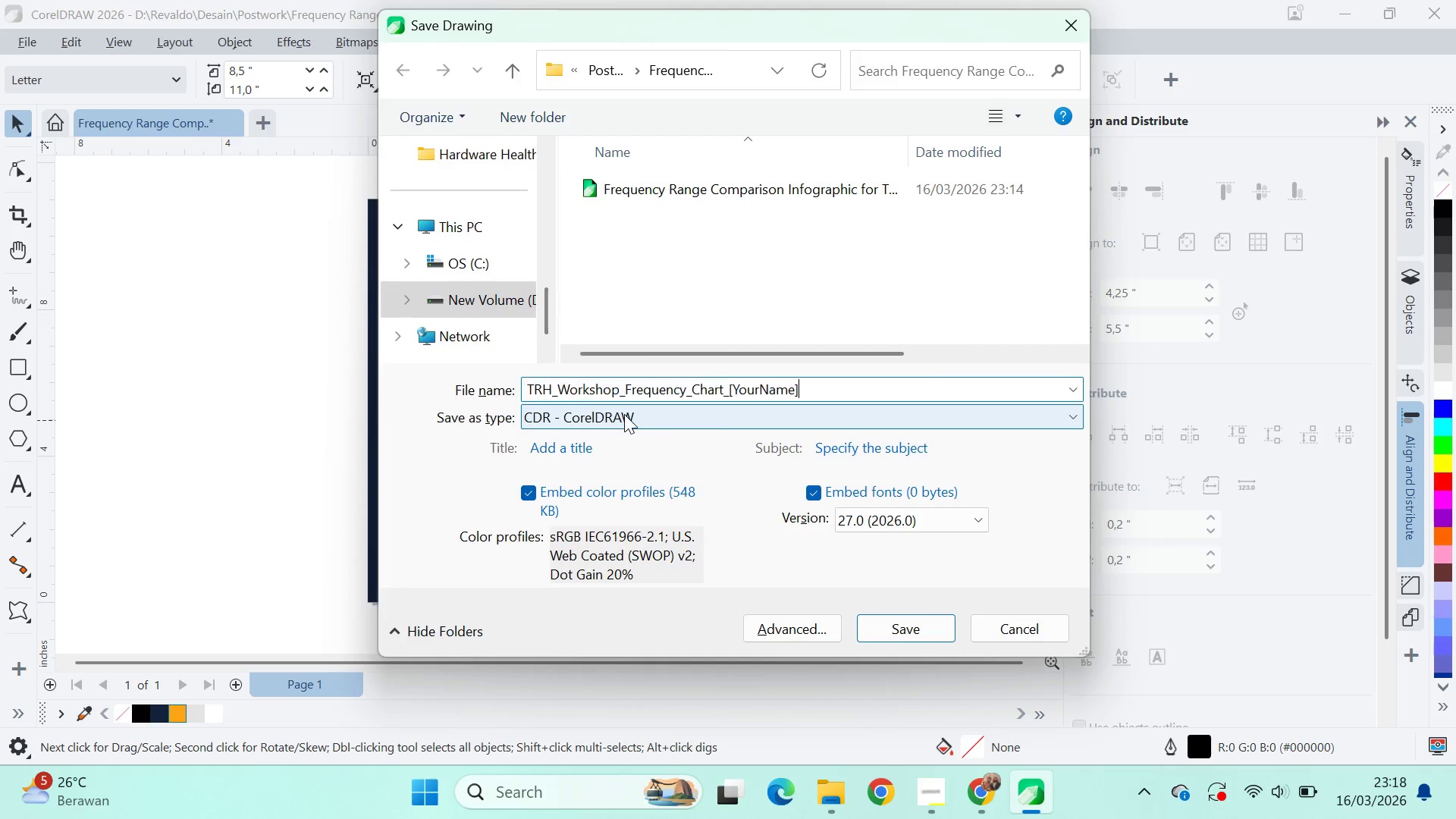 
key(Control+V)
 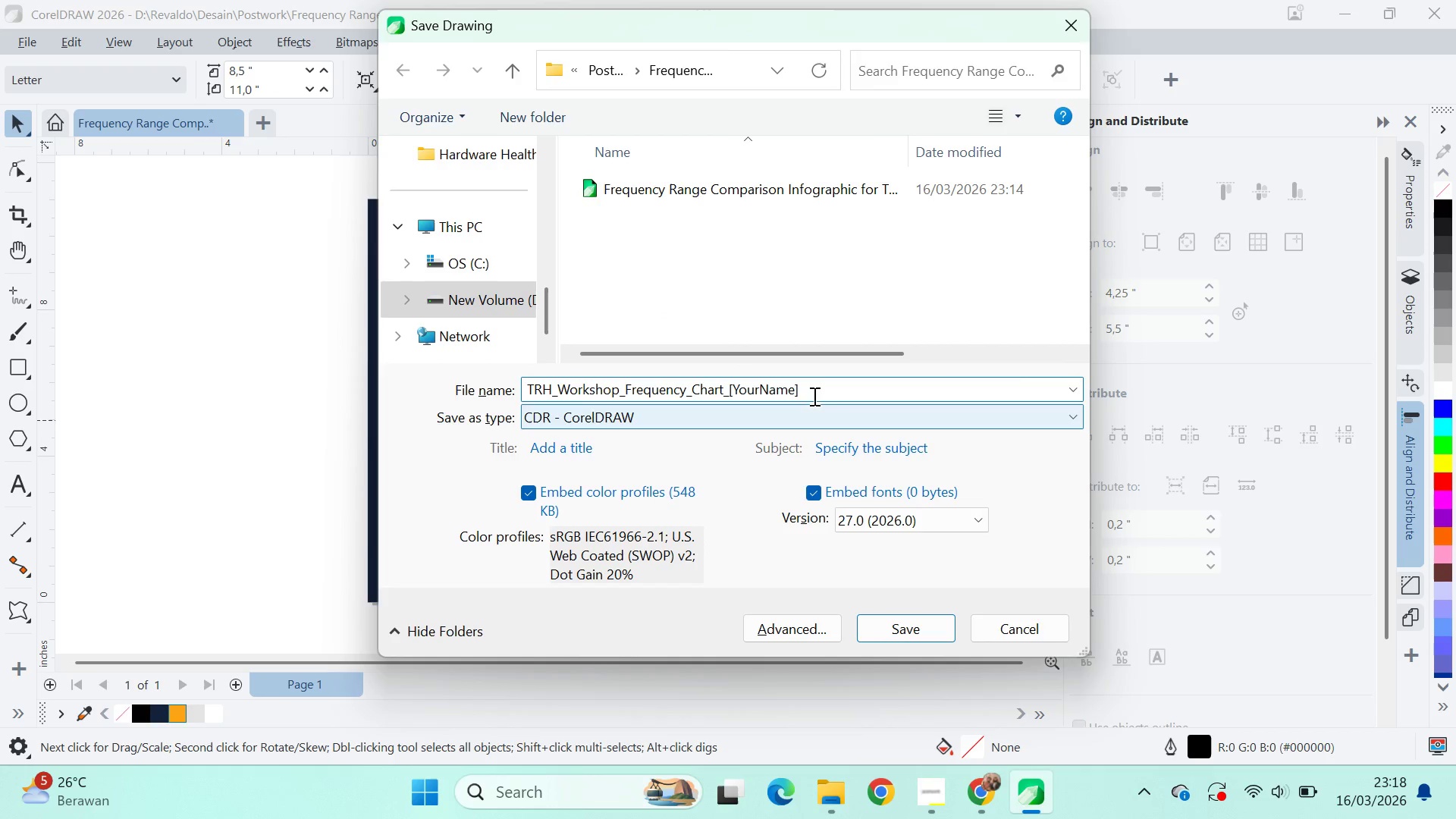 
left_click_drag(start_coordinate=[811, 394], to_coordinate=[730, 386])
 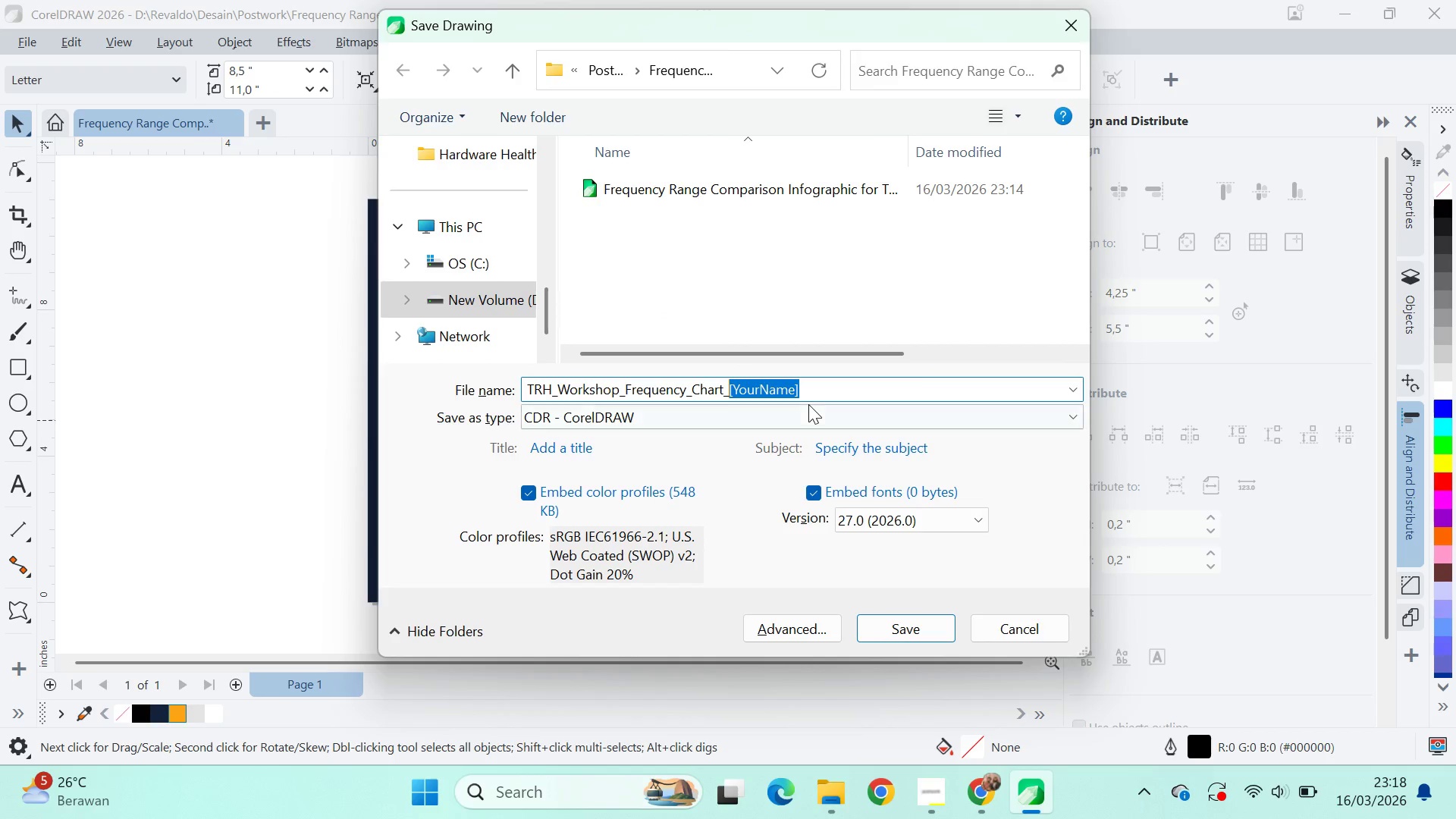 
type(Revaldoae)
 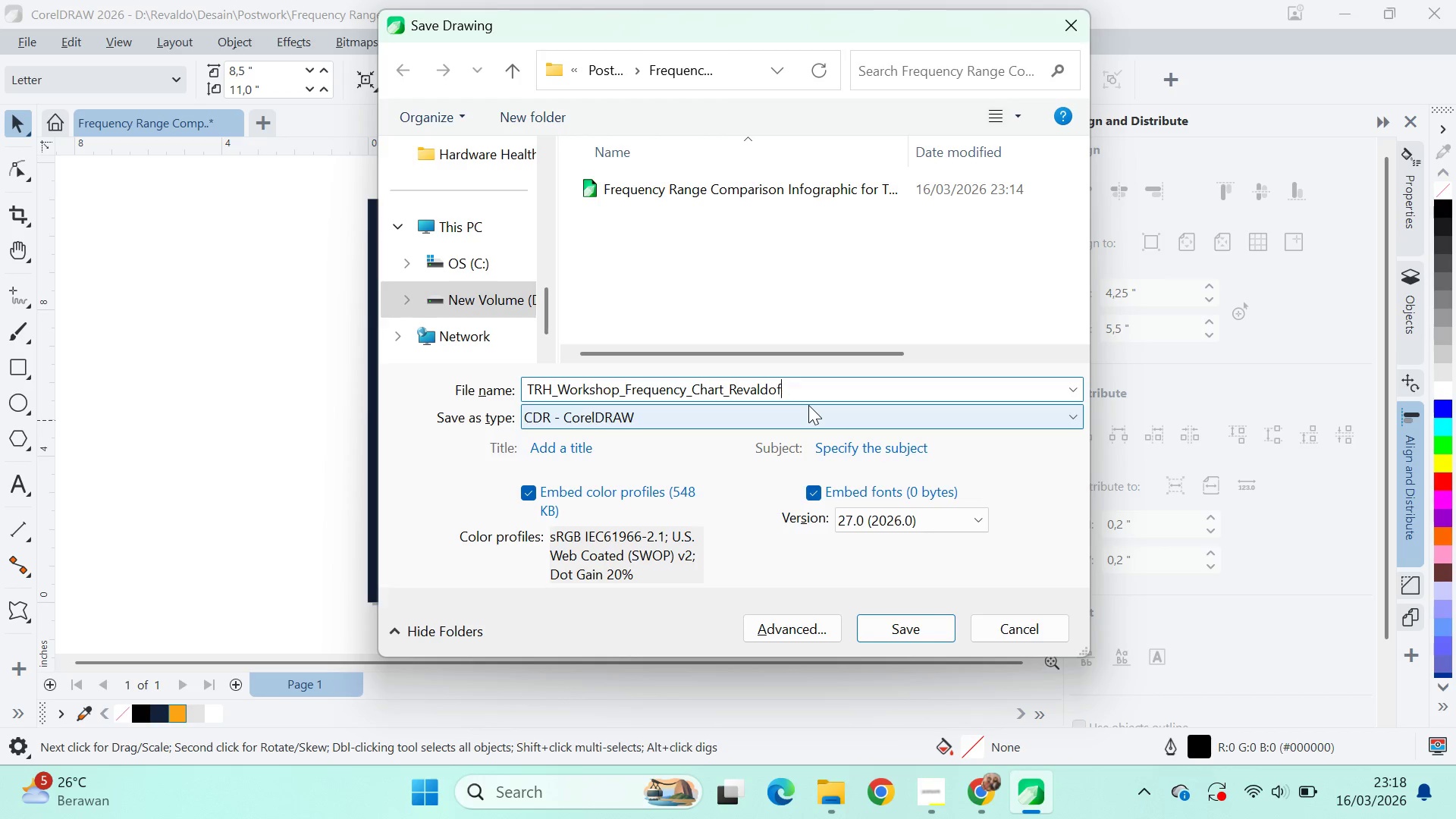 
hold_key(key=F, duration=0.42)
 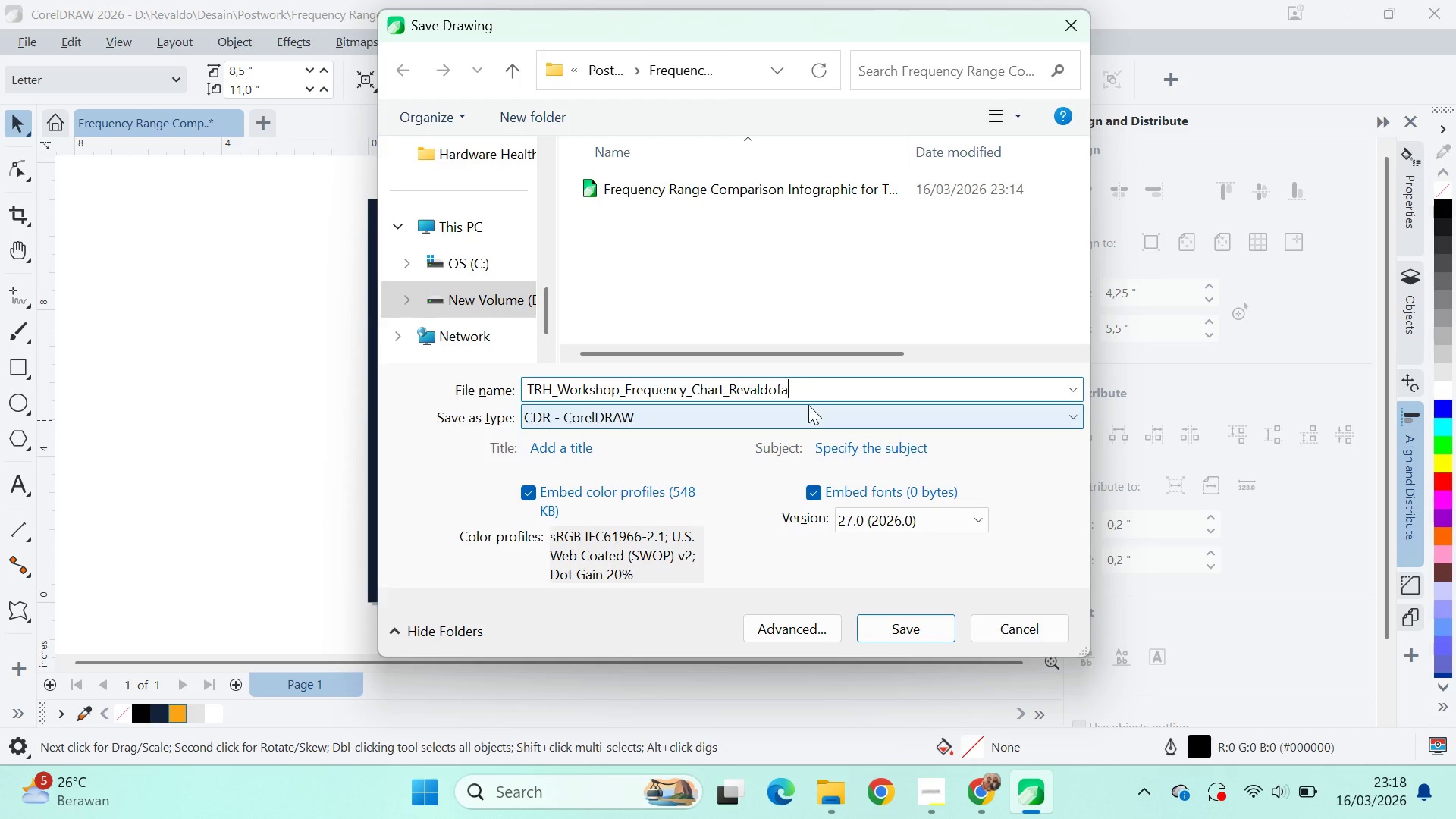 
key(Backspace)
key(Backspace)
key(Backspace)
type(Fadel)
 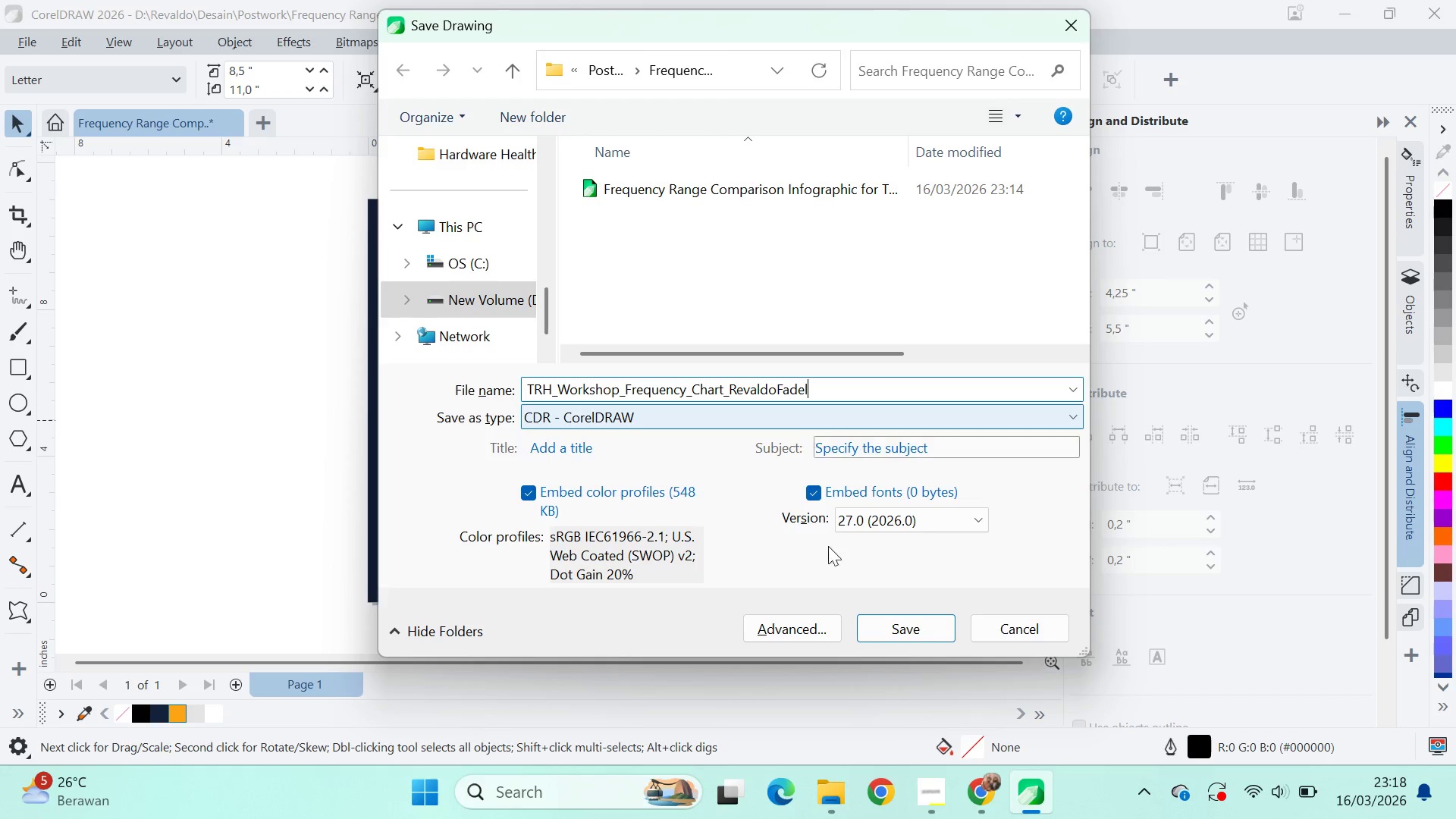 
left_click([886, 633])
 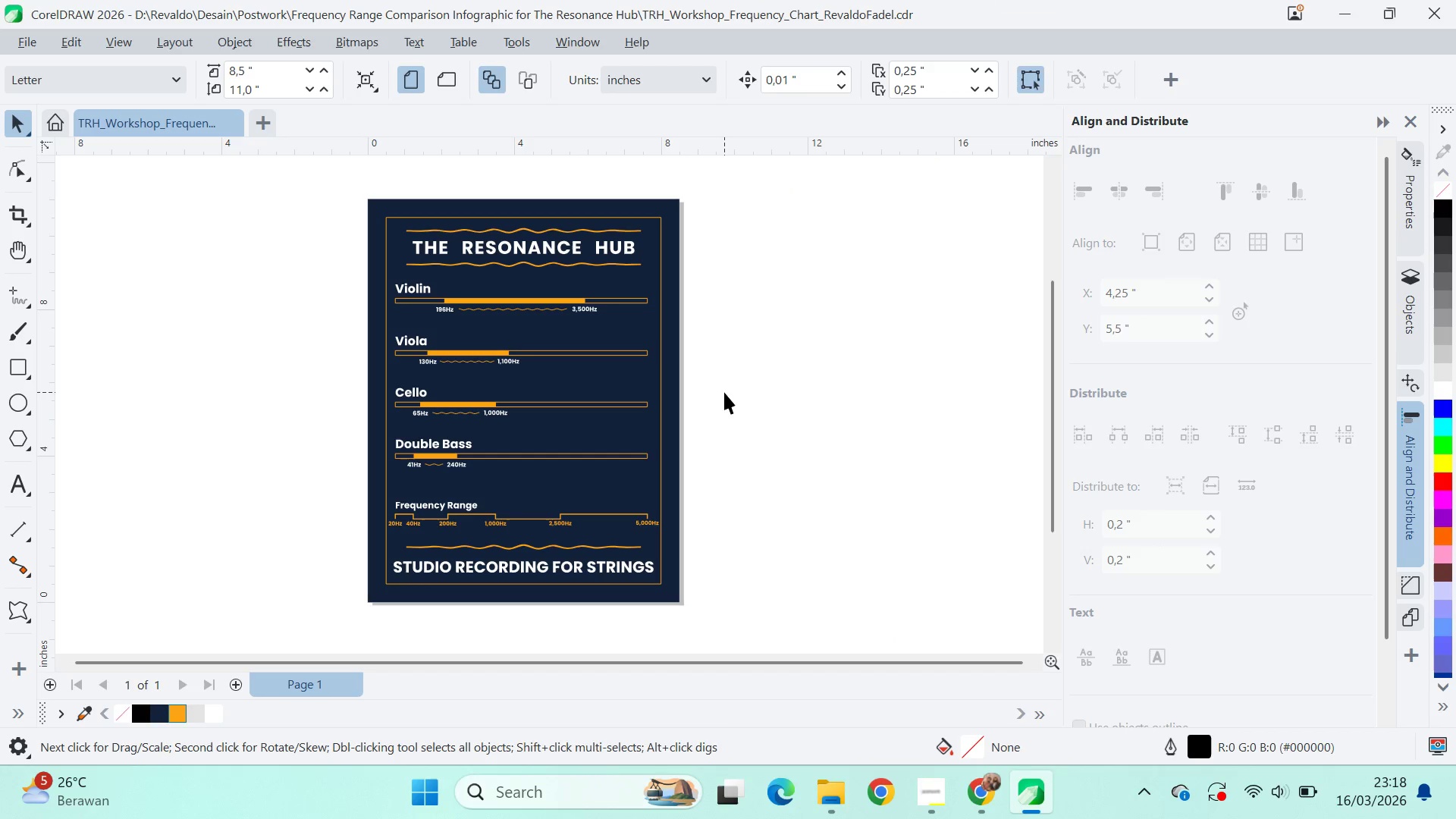 
key(Alt+AltLeft)
 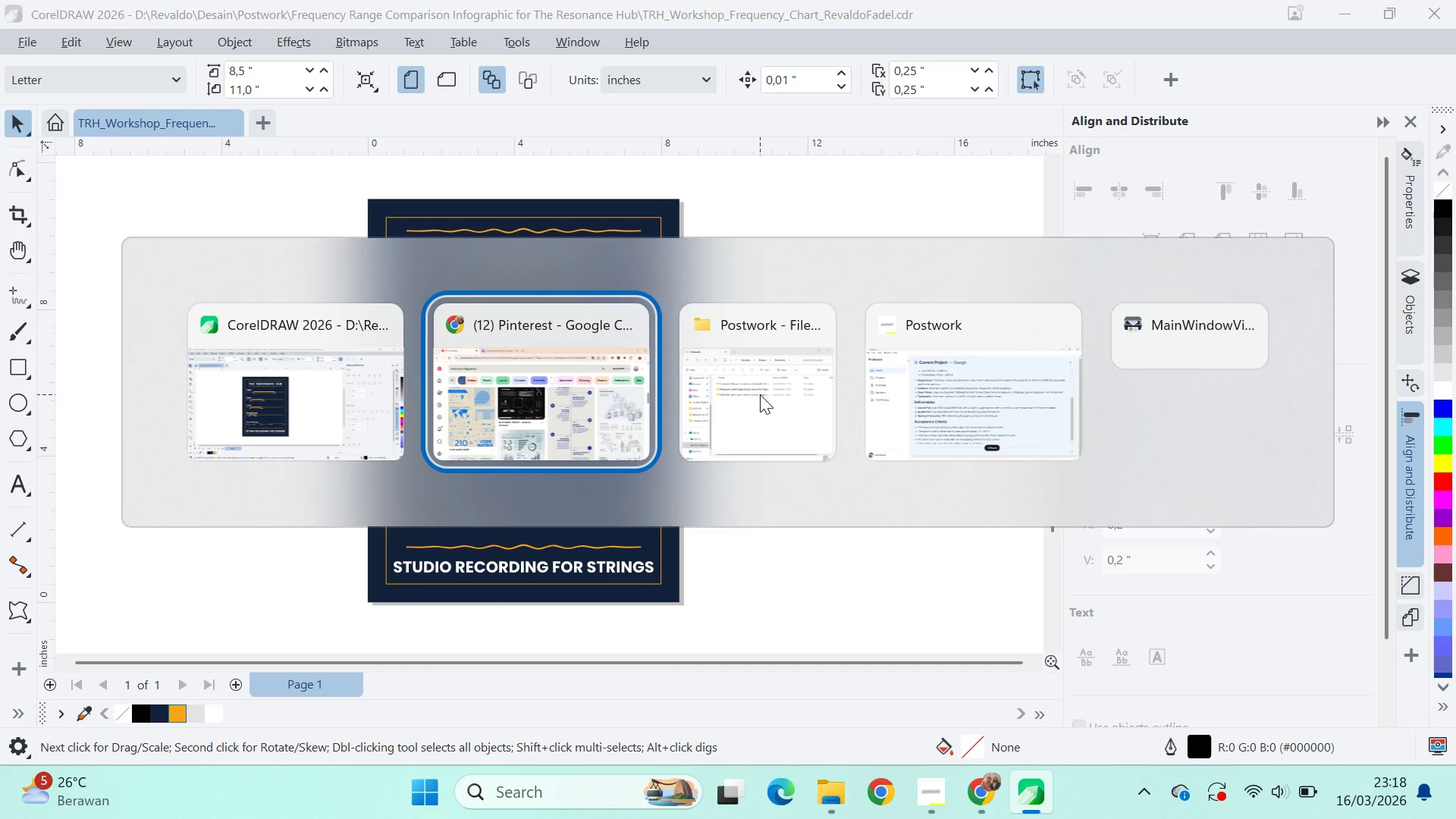 
key(Alt+Tab)
 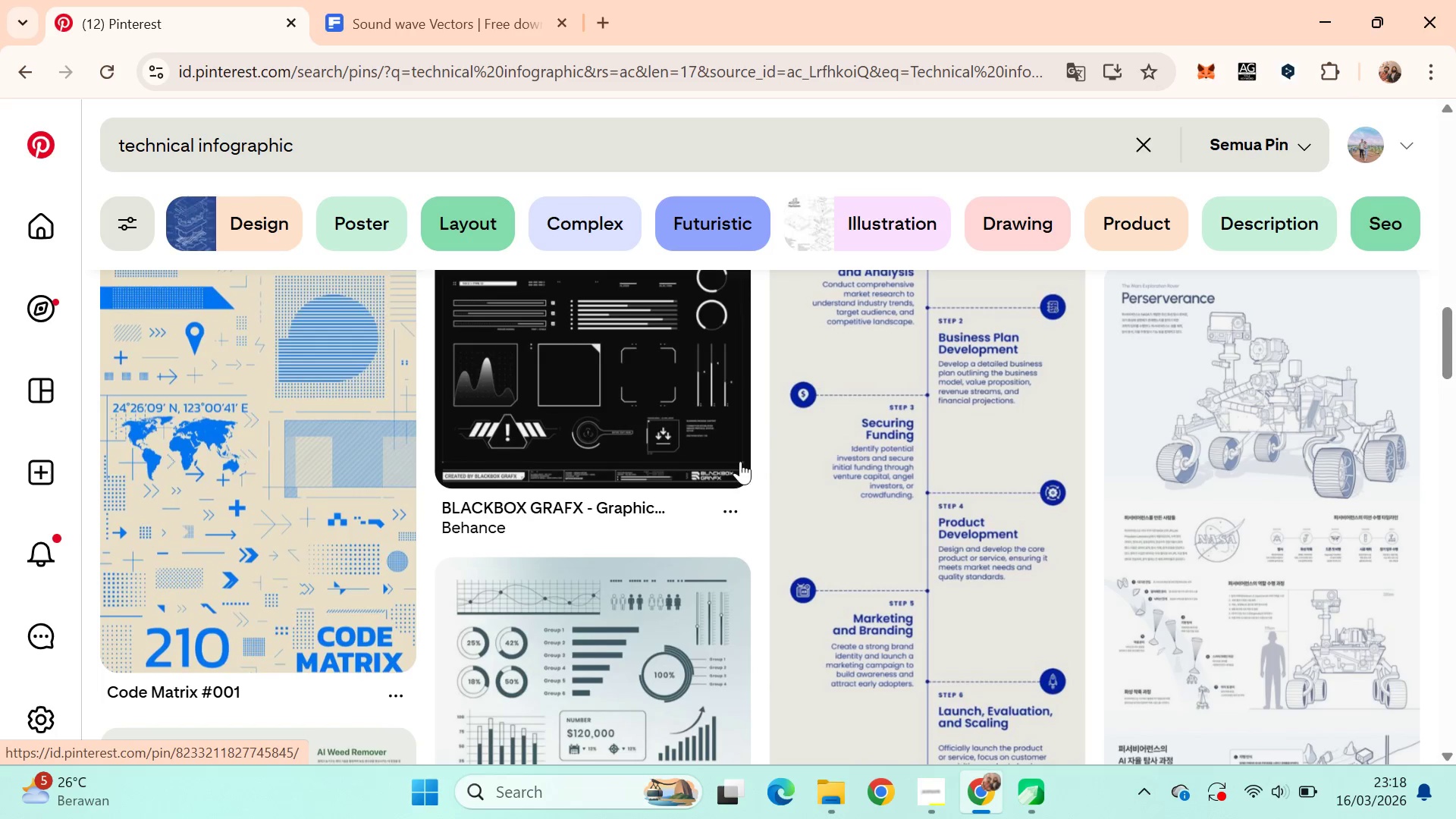 
key(Alt+Tab)
 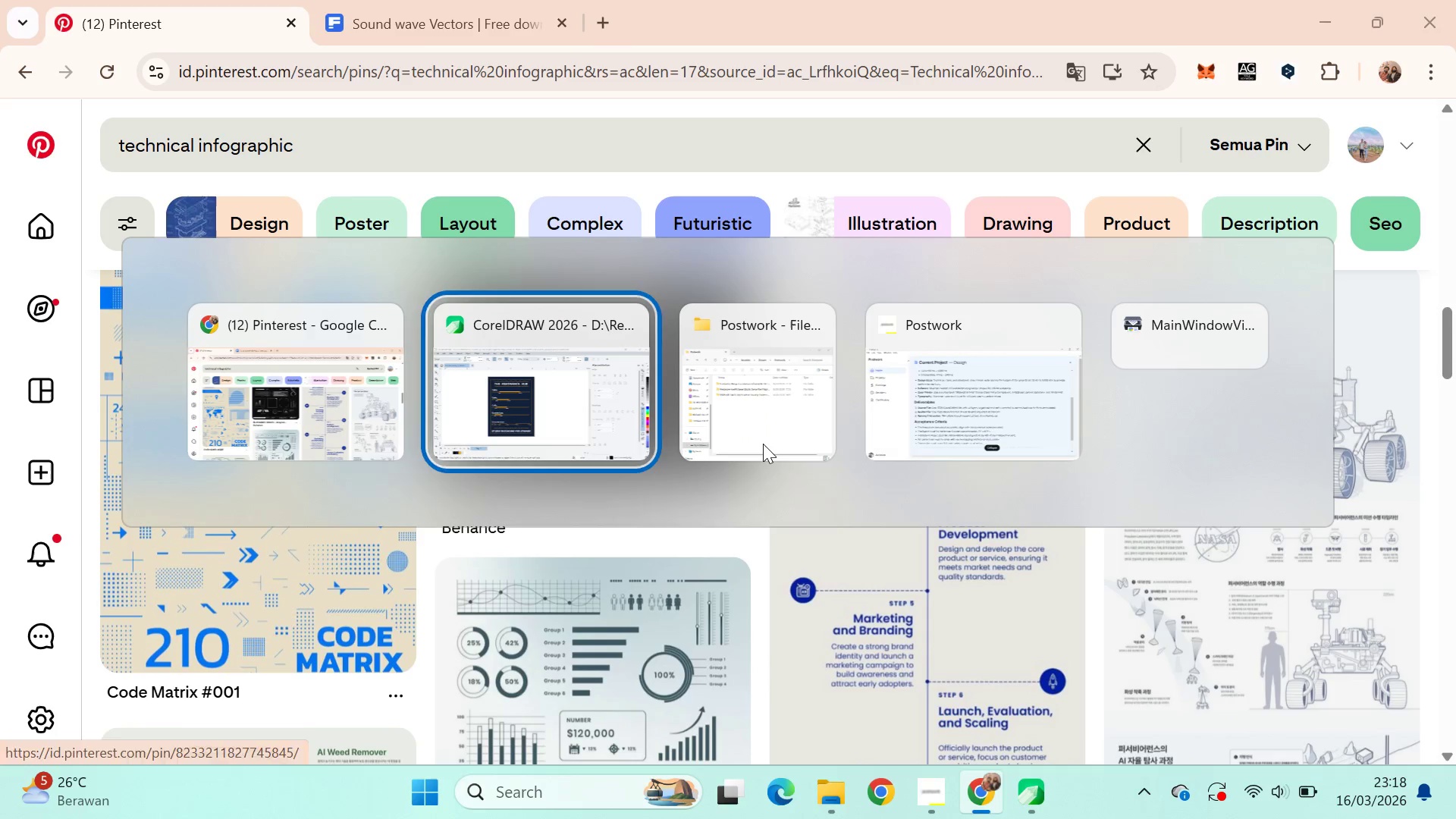 
key(Alt+Tab)
 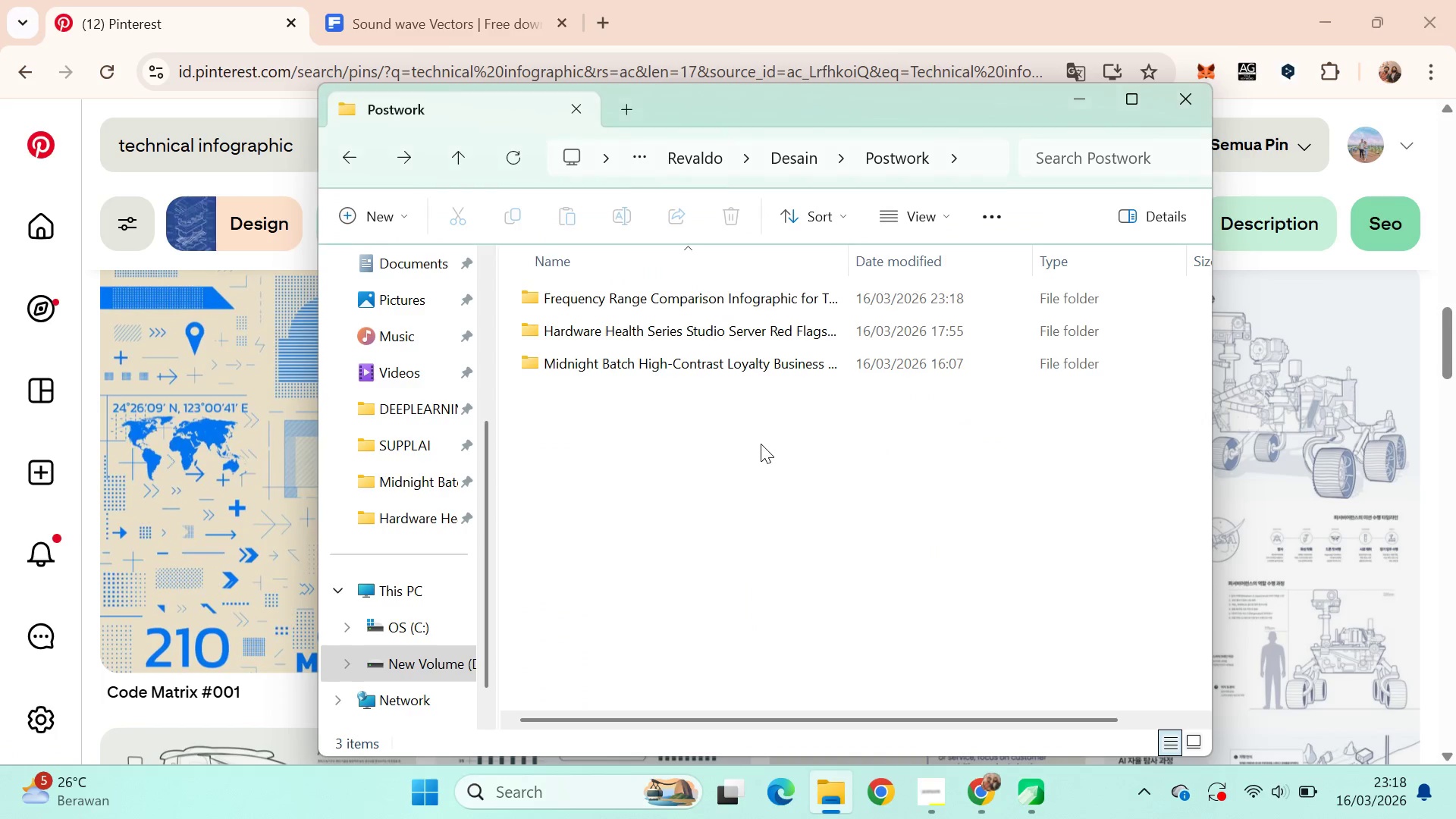 
key(Alt+Tab)
 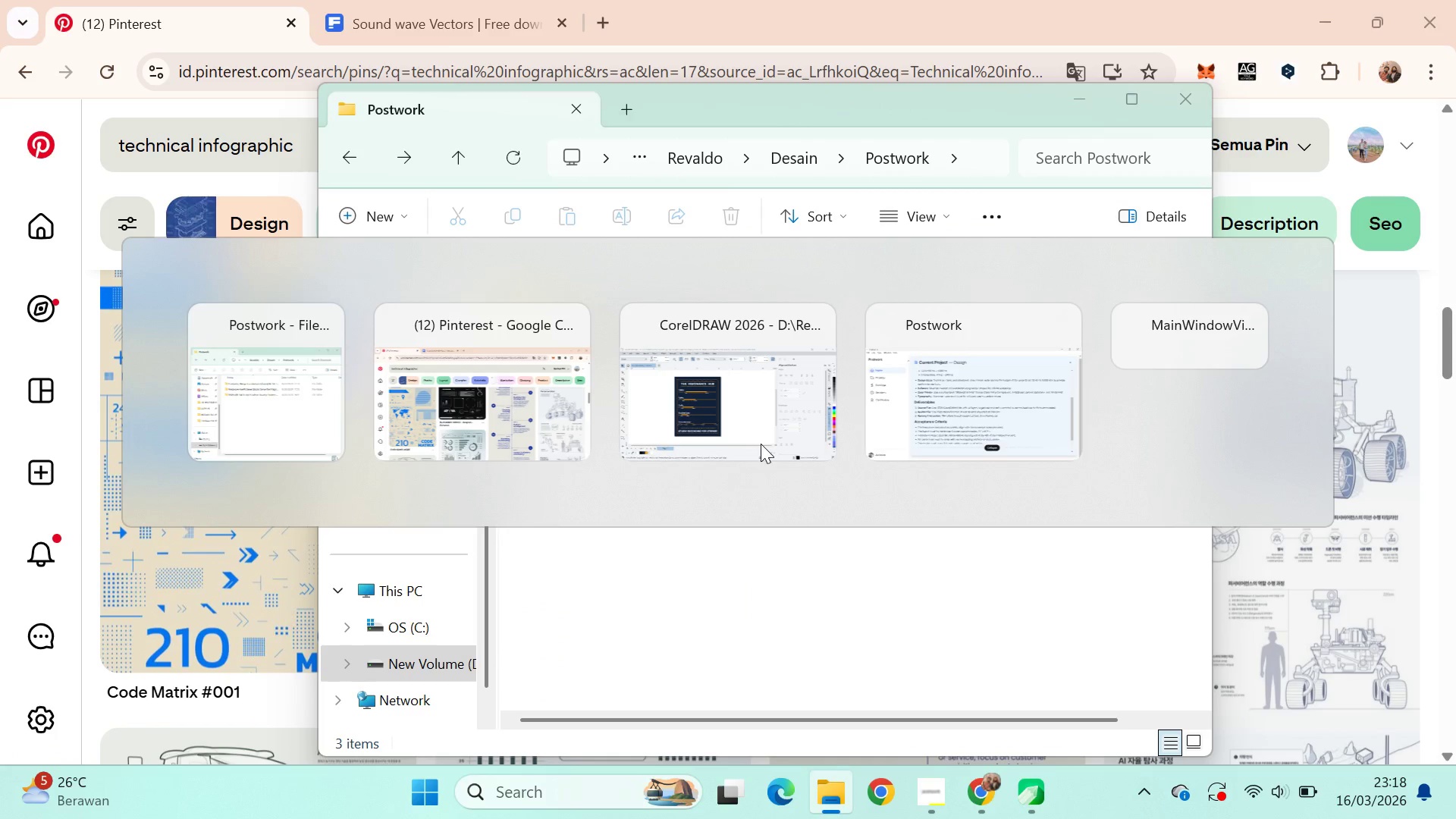 
key(Alt+Tab)
 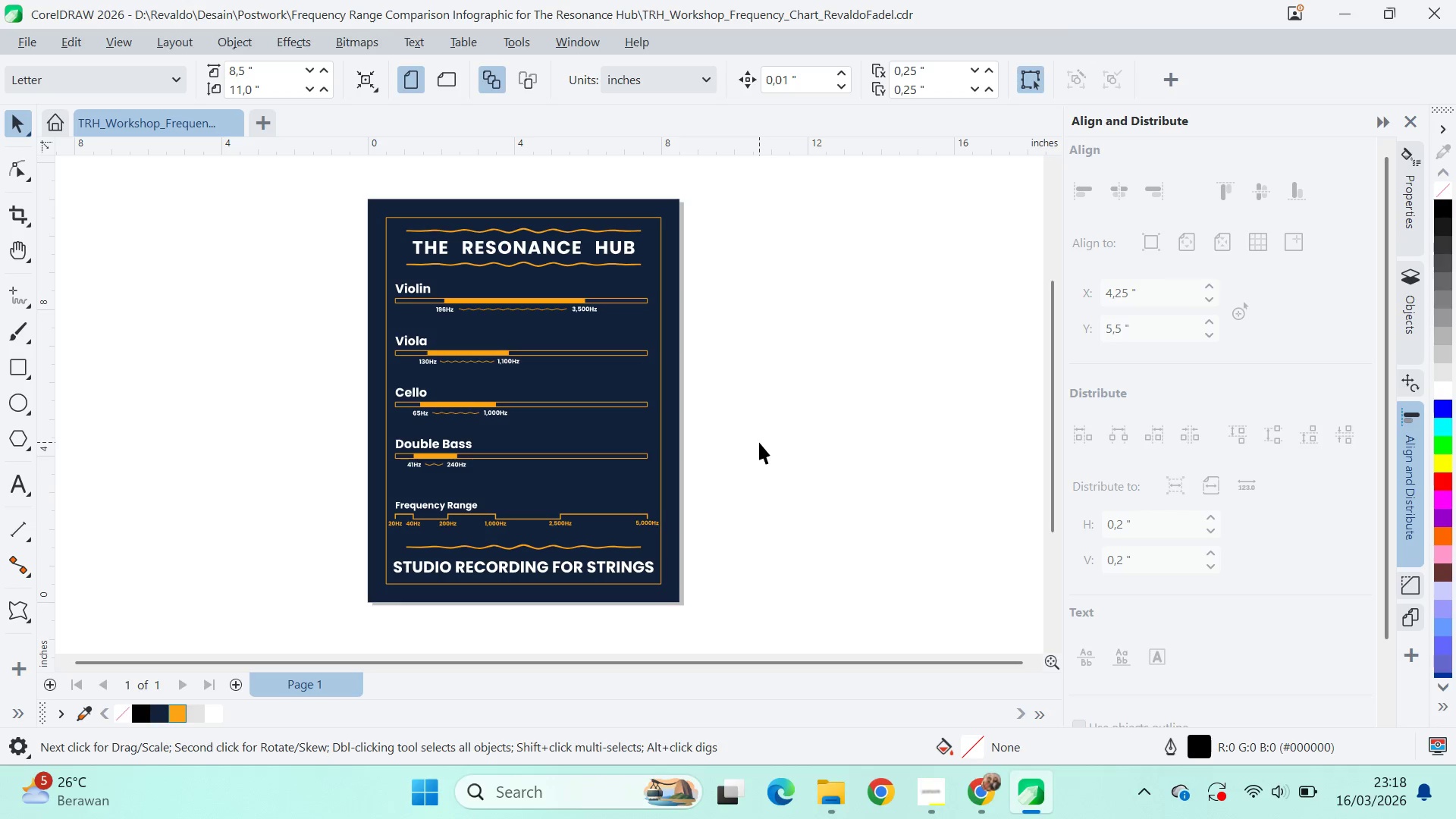 
key(Alt+Tab)
 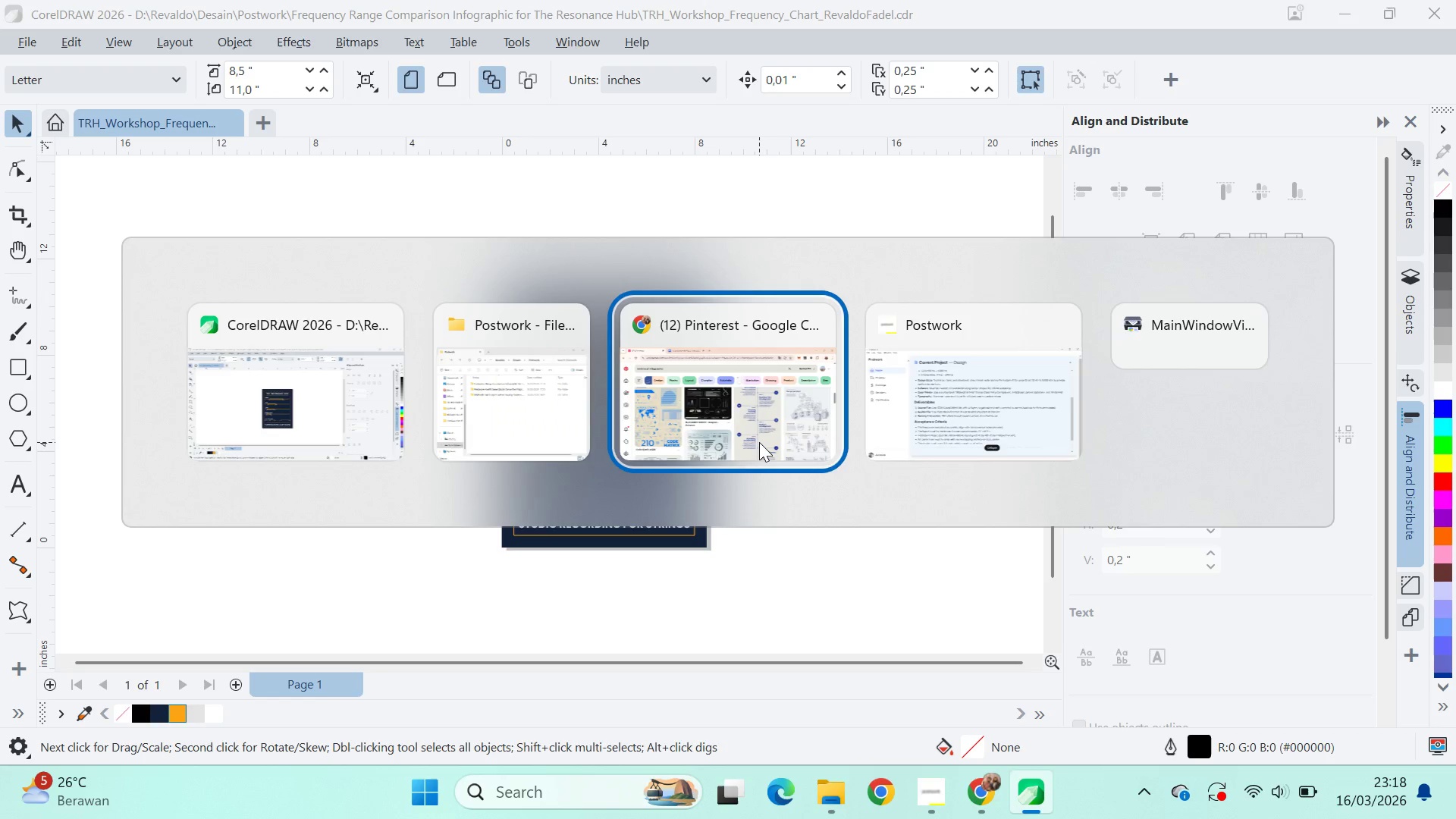 
key(Alt+Tab)
 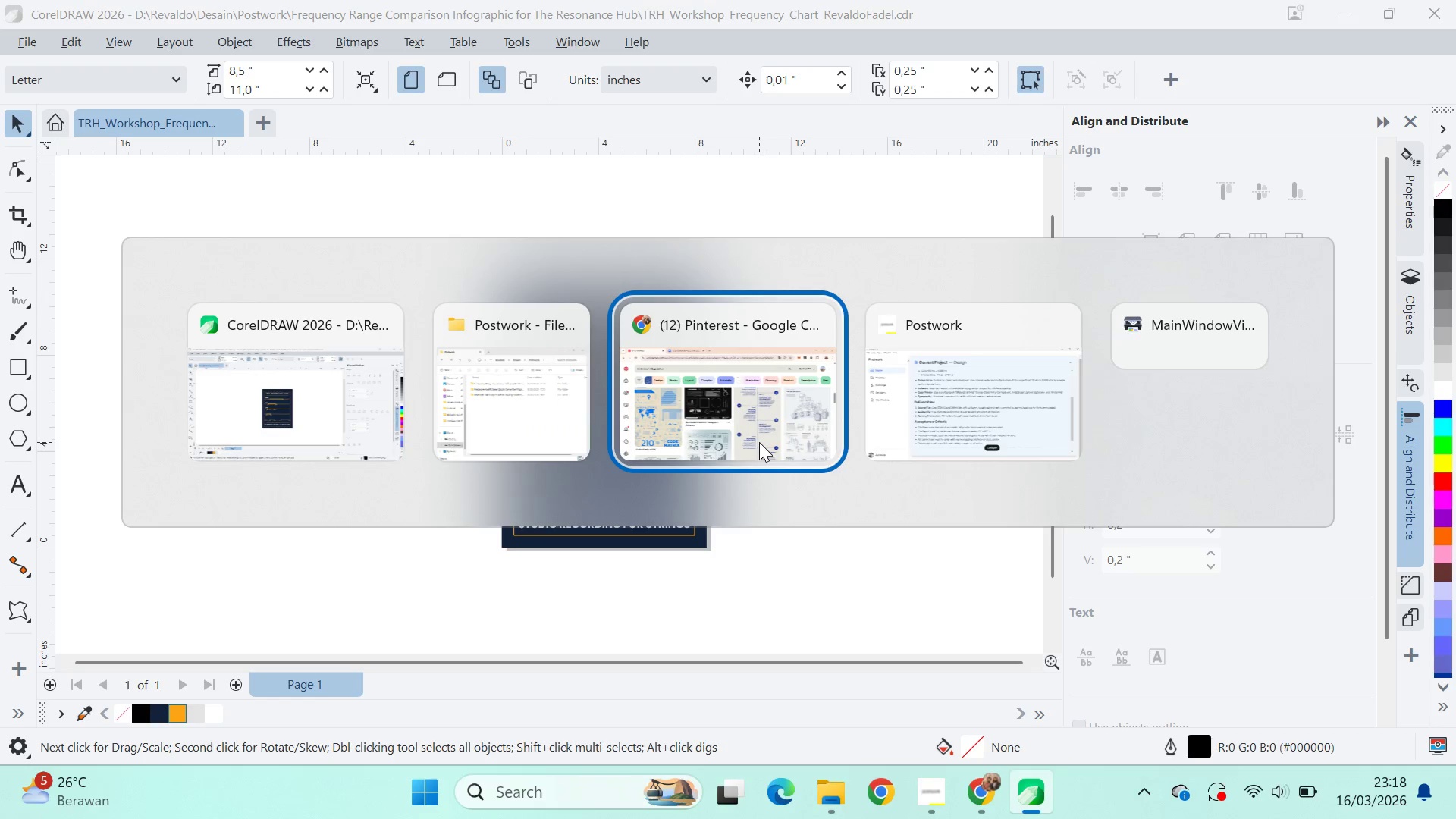 
key(Alt+Tab)